 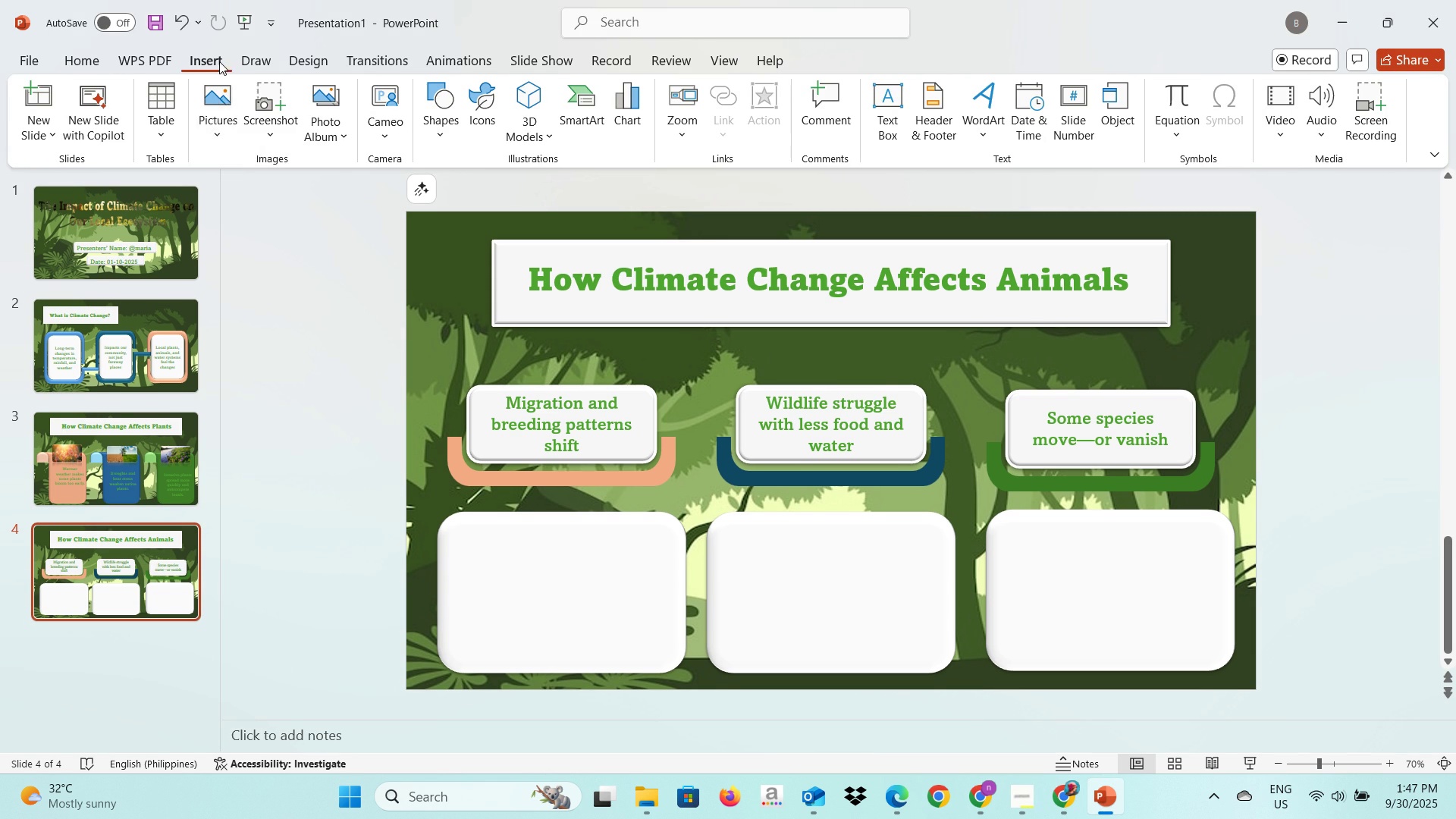 
left_click([212, 111])
 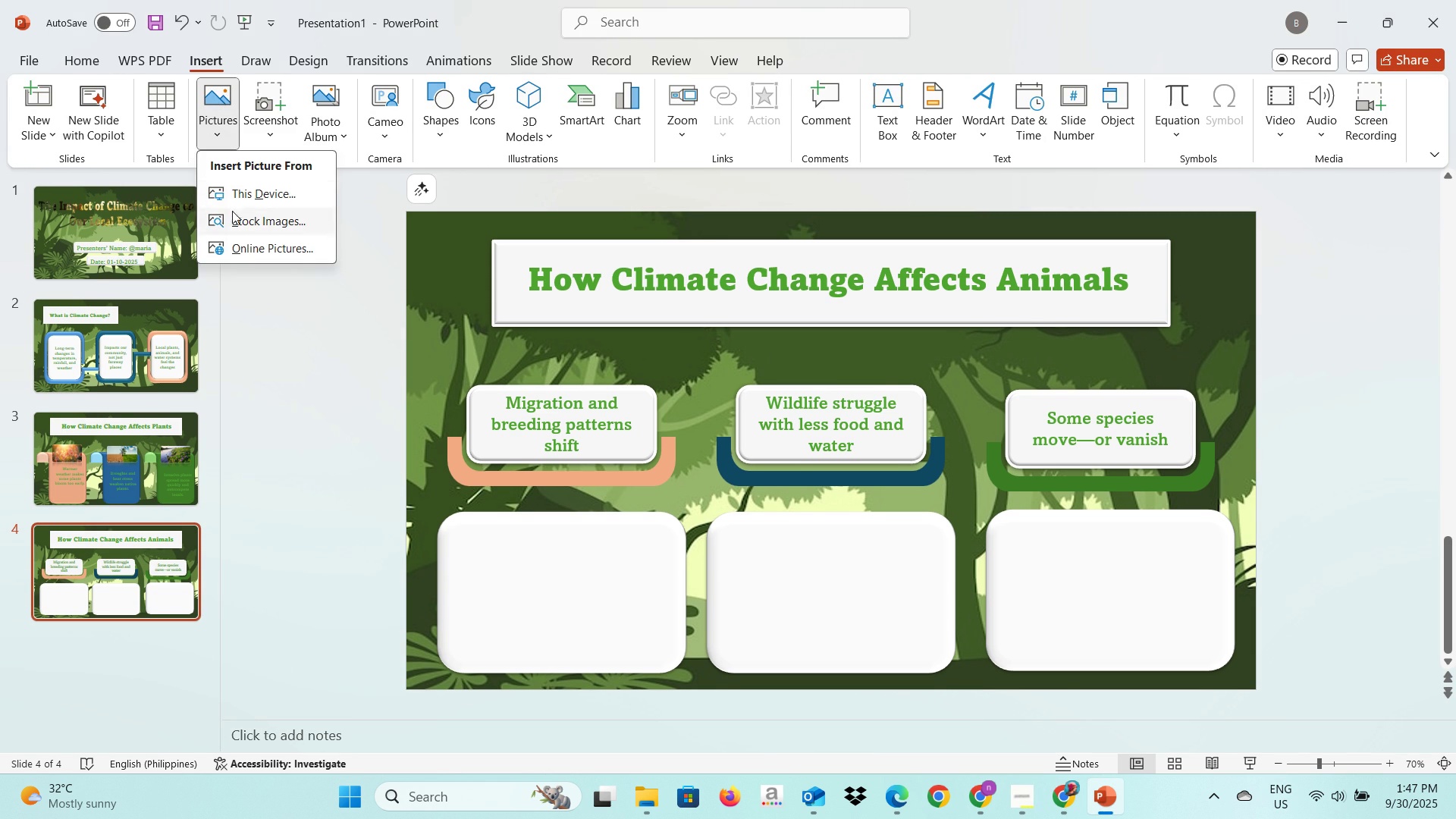 
mouse_move([249, 212])
 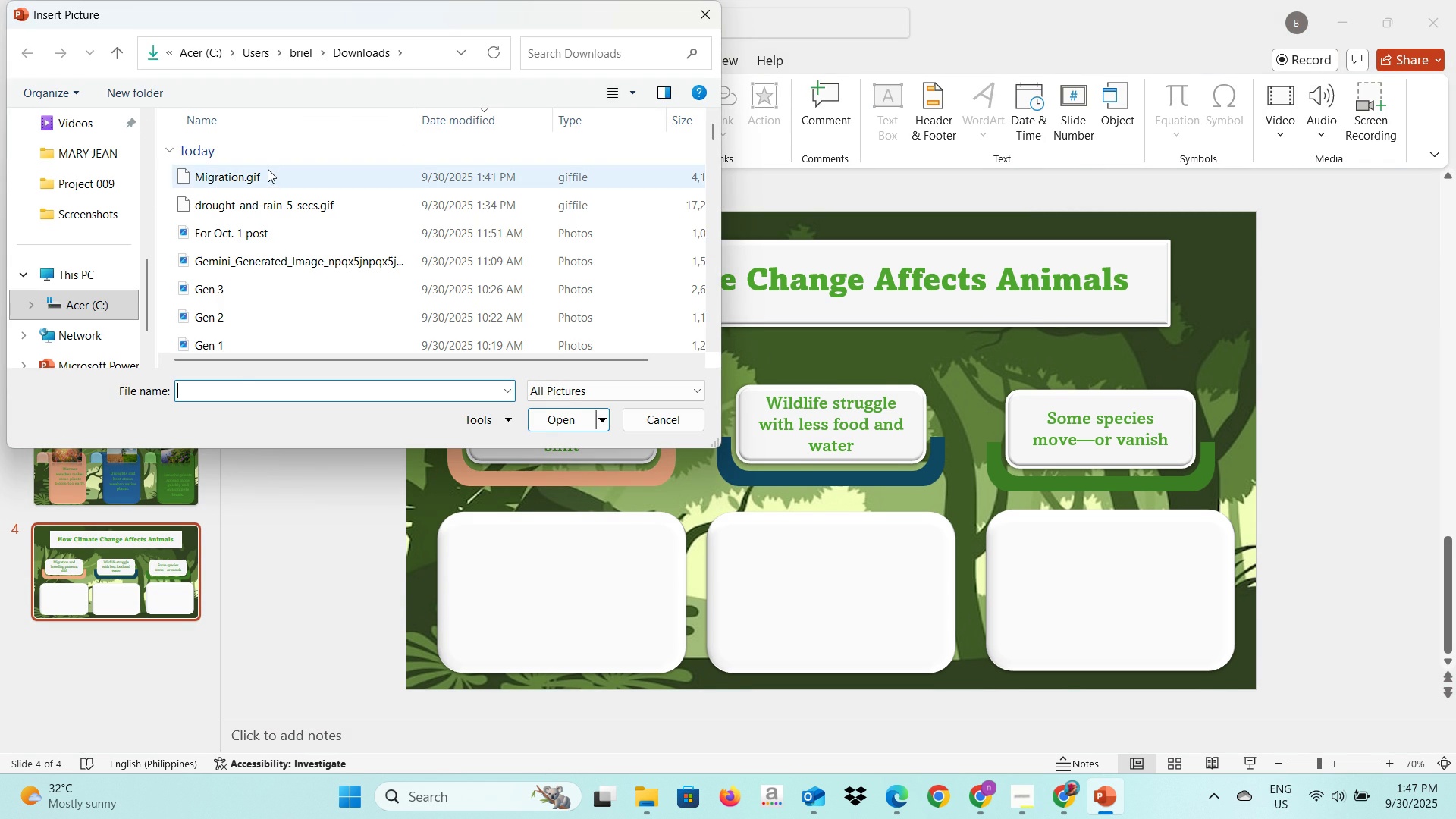 
left_click([268, 169])
 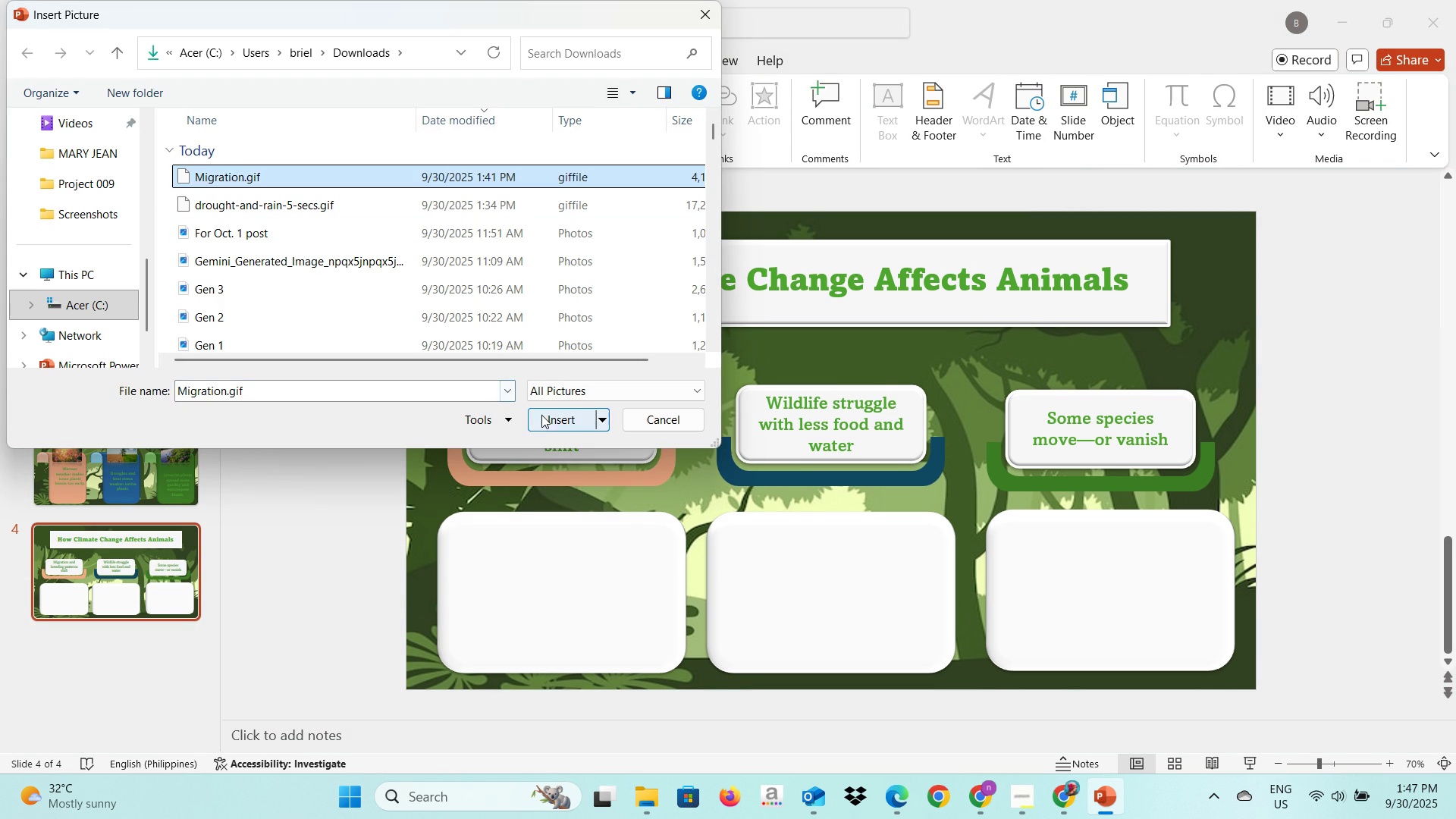 
left_click([542, 416])
 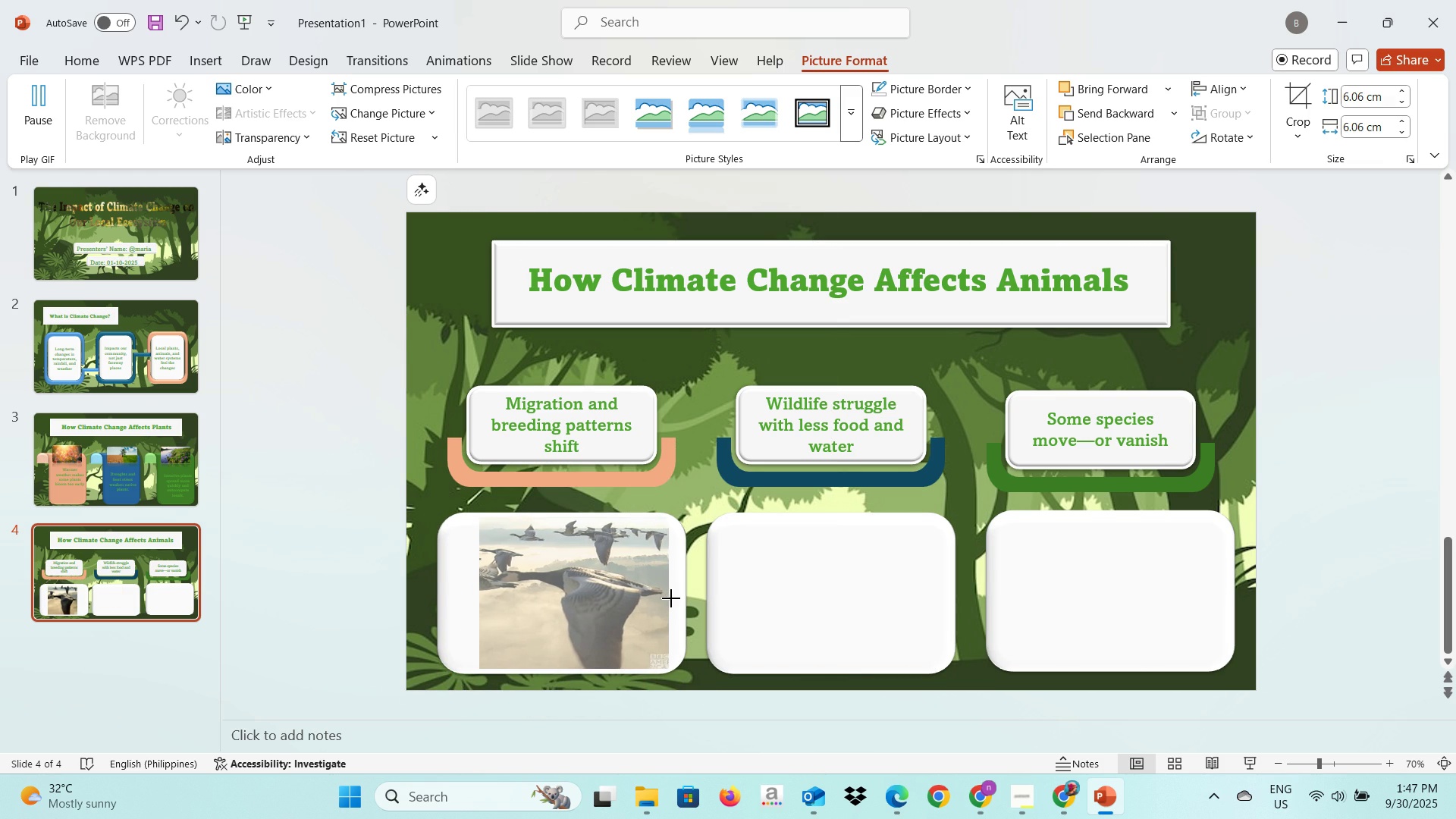 
wait(19.42)
 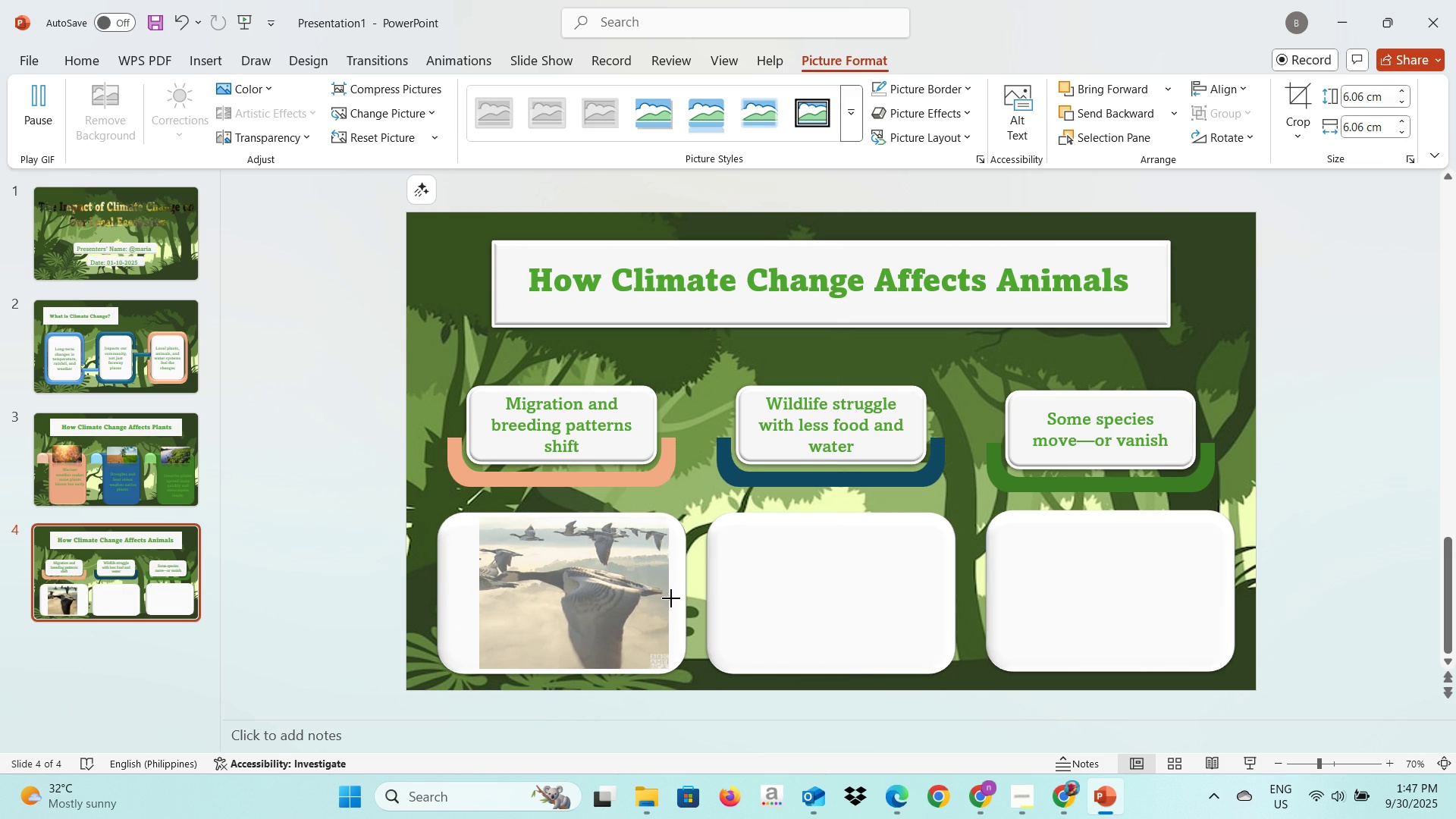 
left_click([846, 111])
 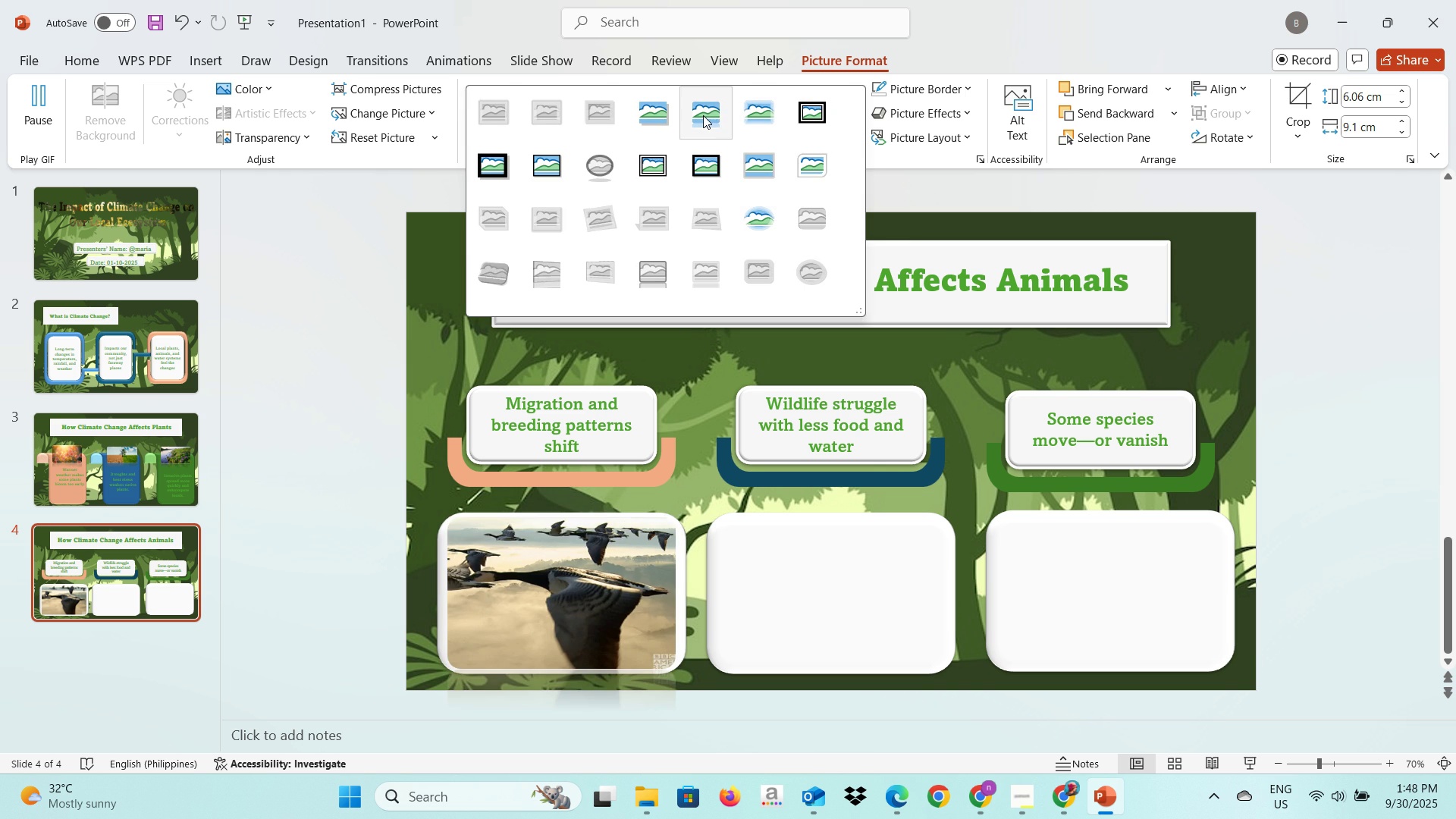 
left_click([702, 115])
 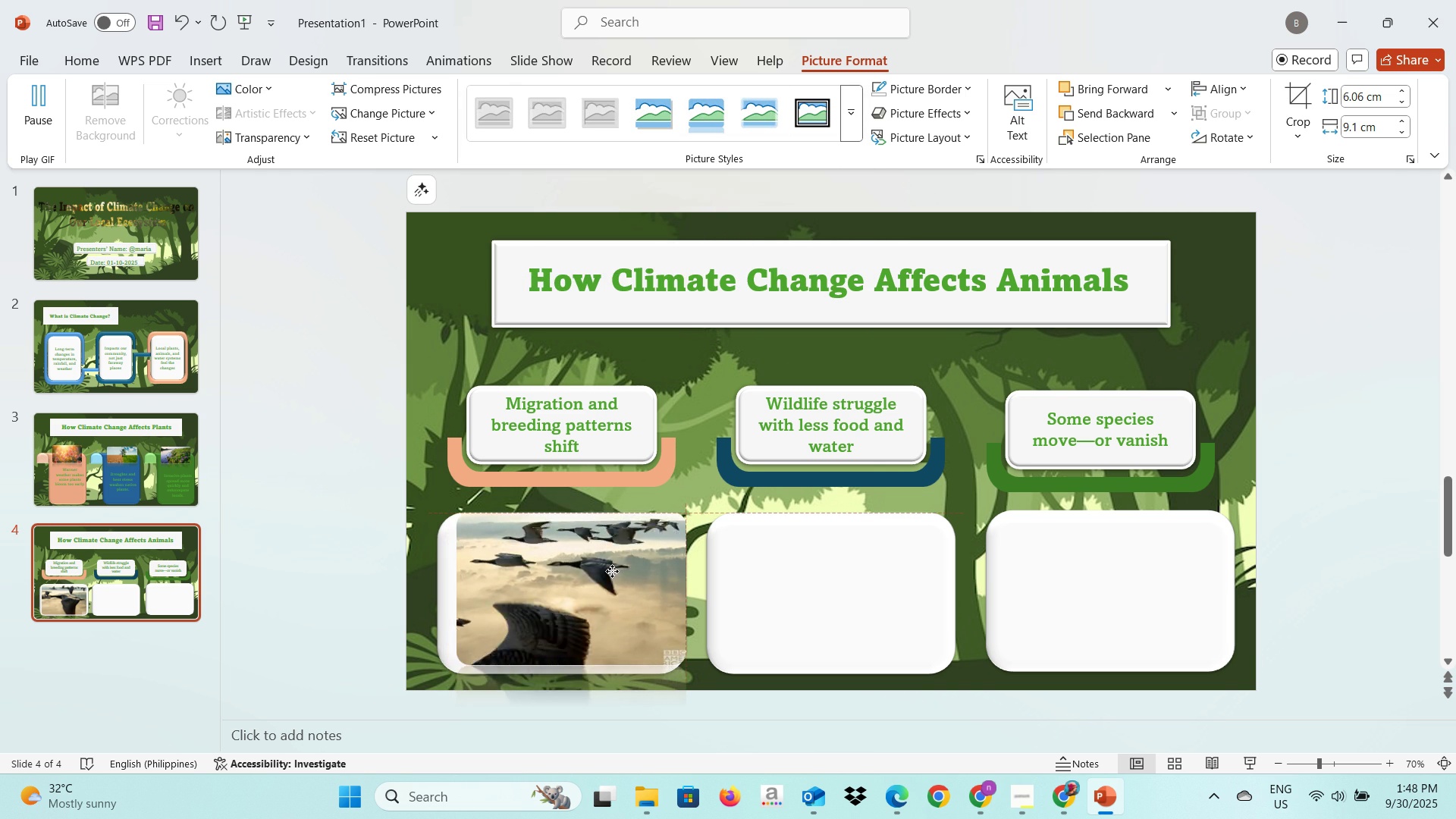 
wait(8.48)
 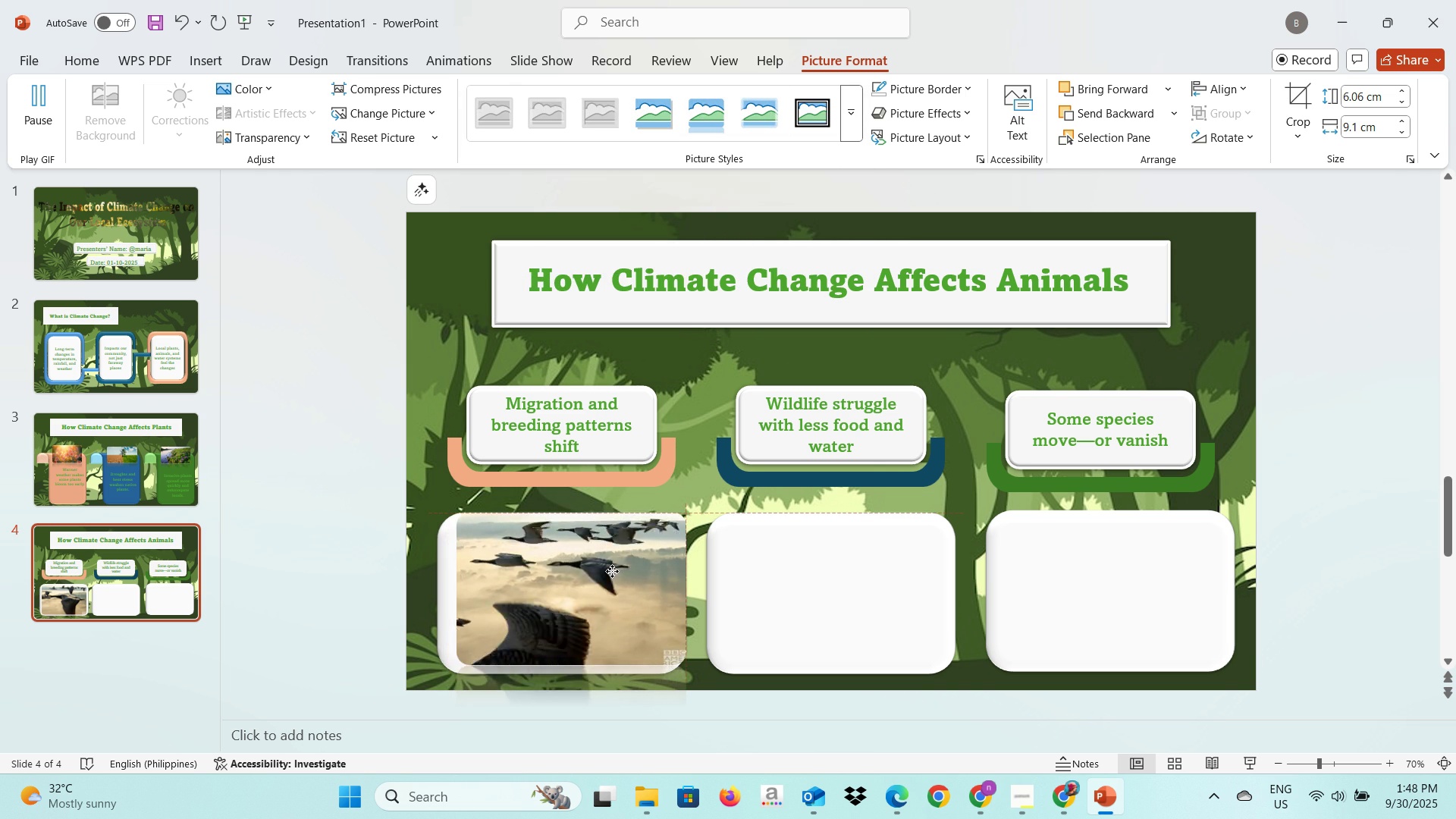 
left_click([690, 379])
 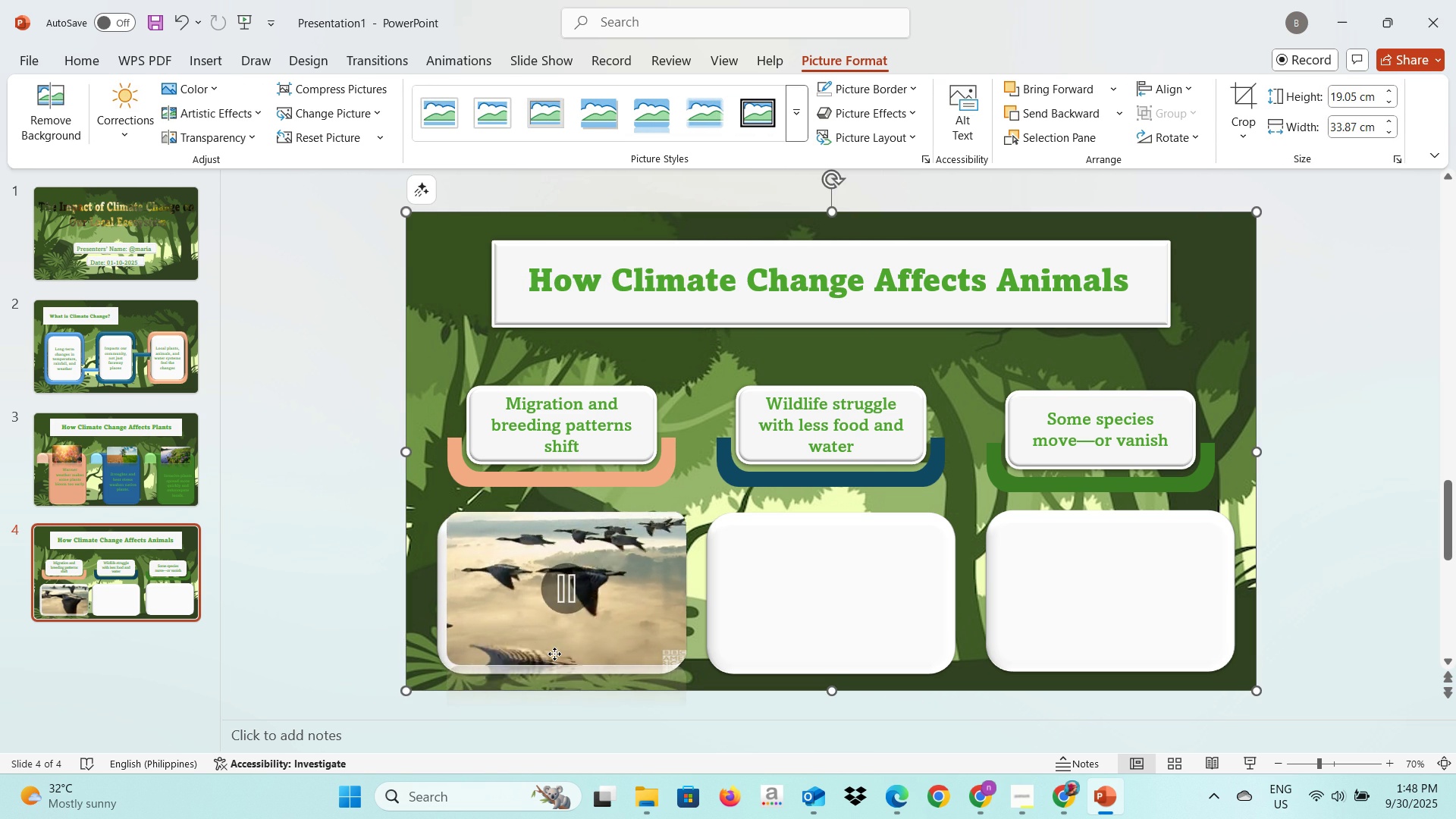 
left_click([554, 654])
 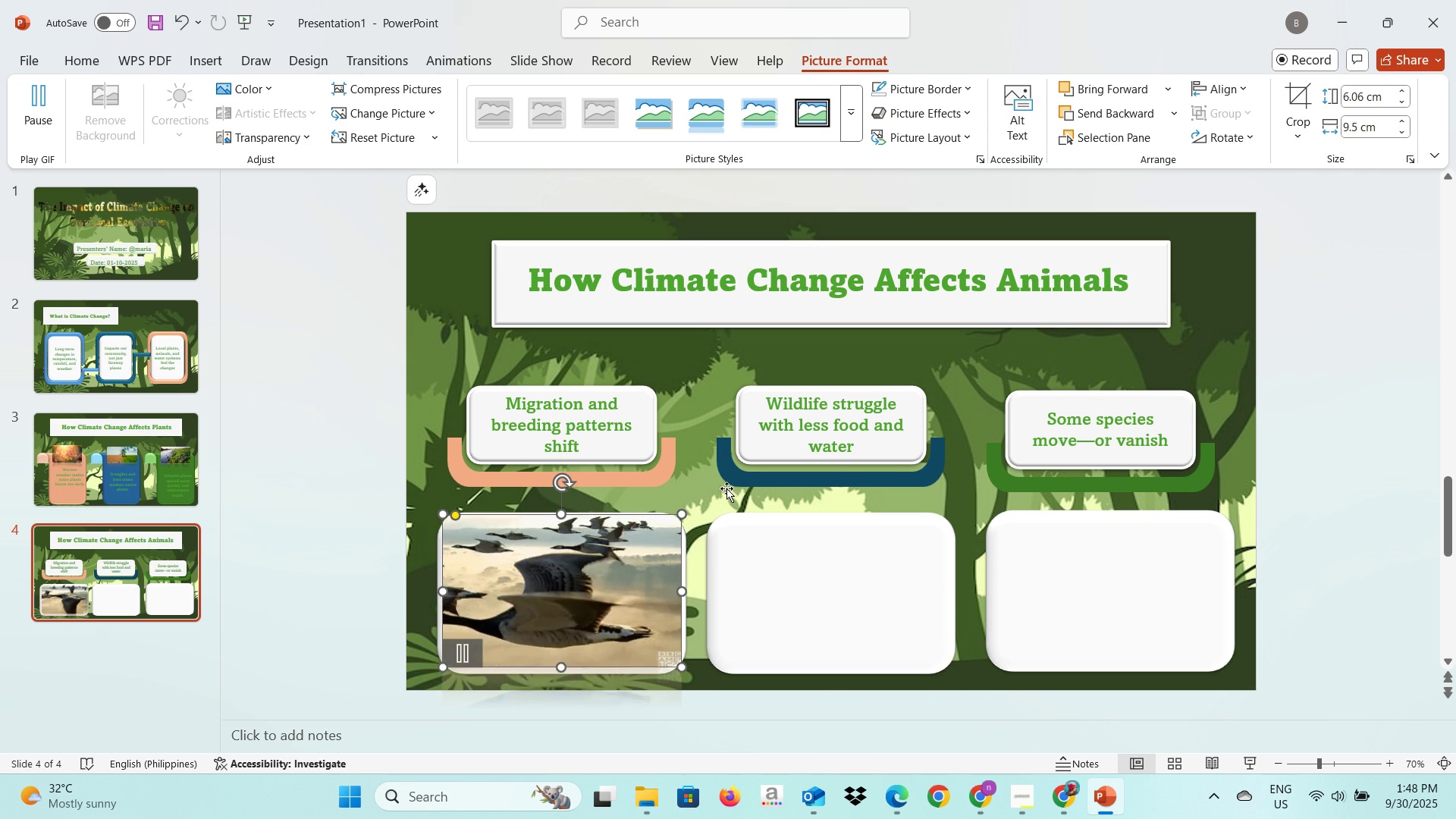 
left_click([698, 384])
 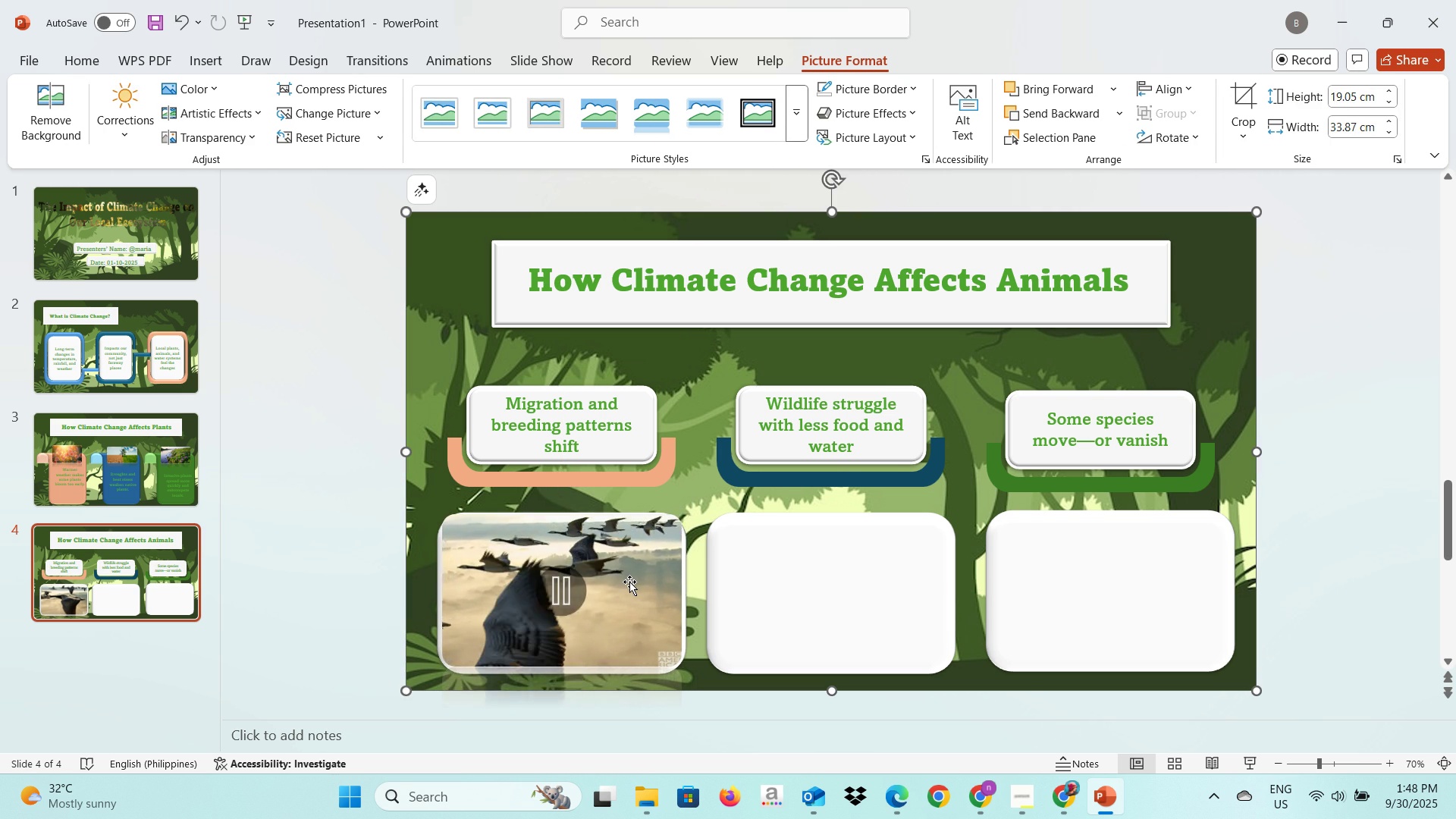 
left_click([629, 585])
 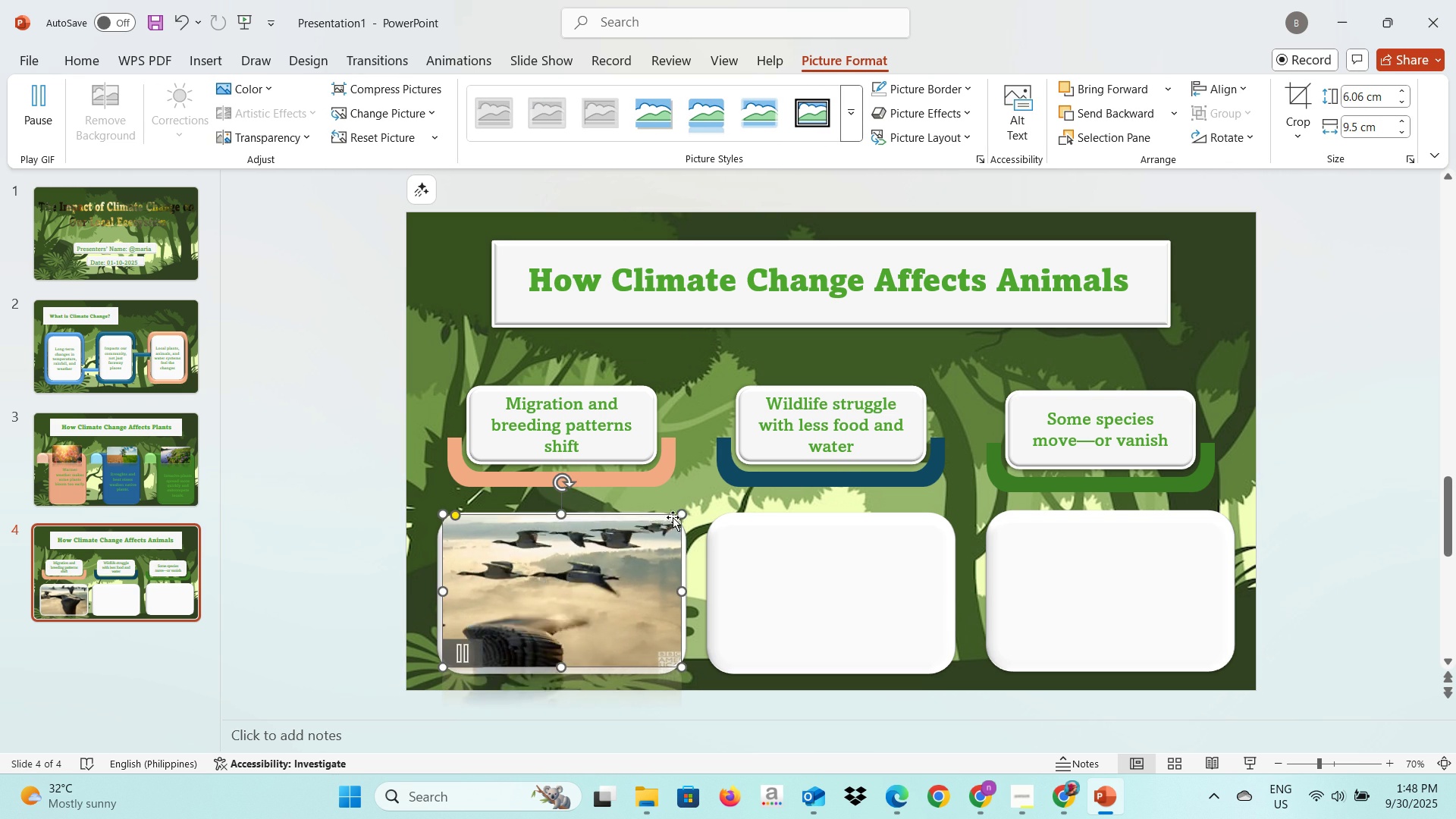 
mouse_move([658, 520])
 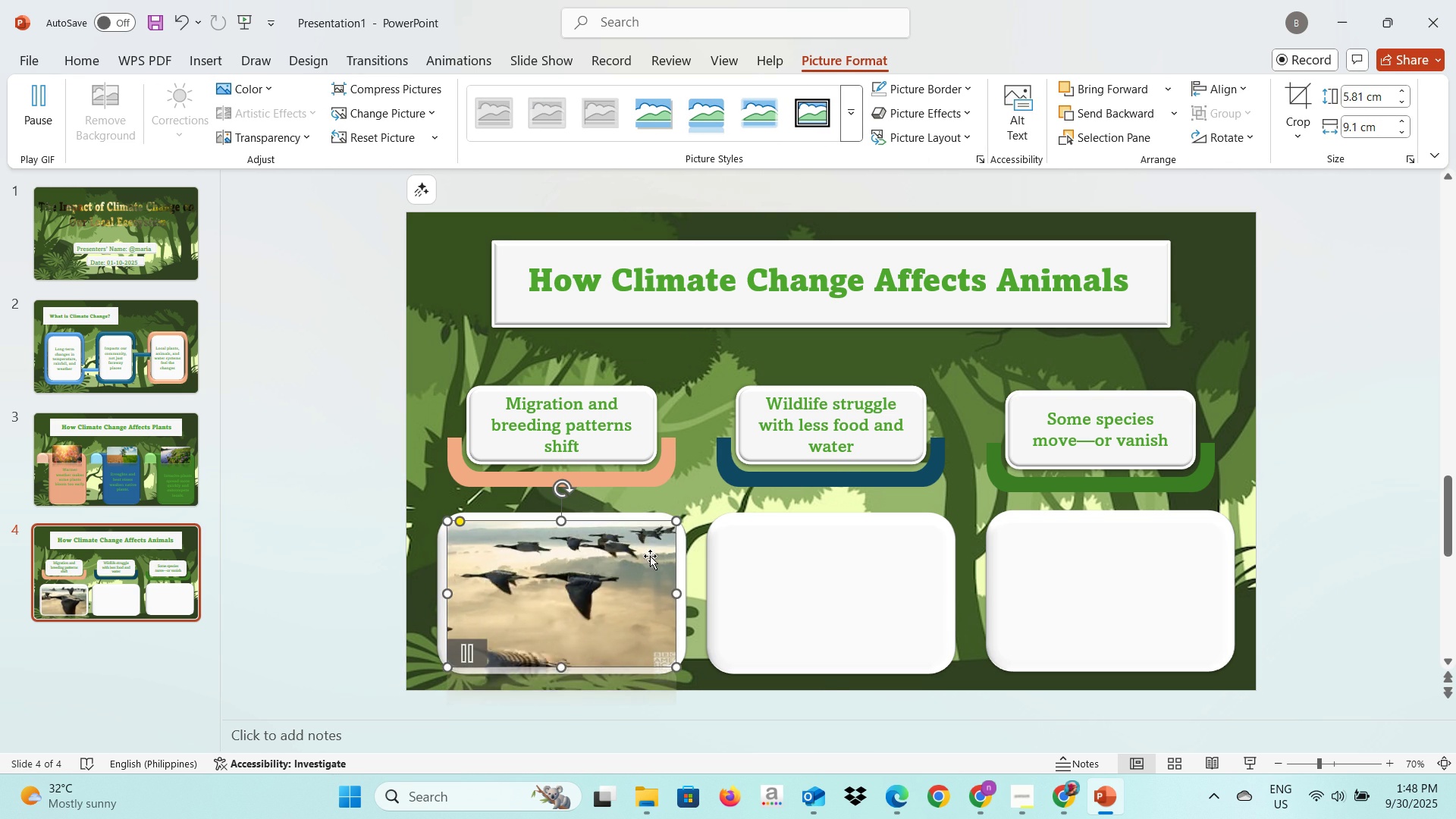 
left_click([687, 488])
 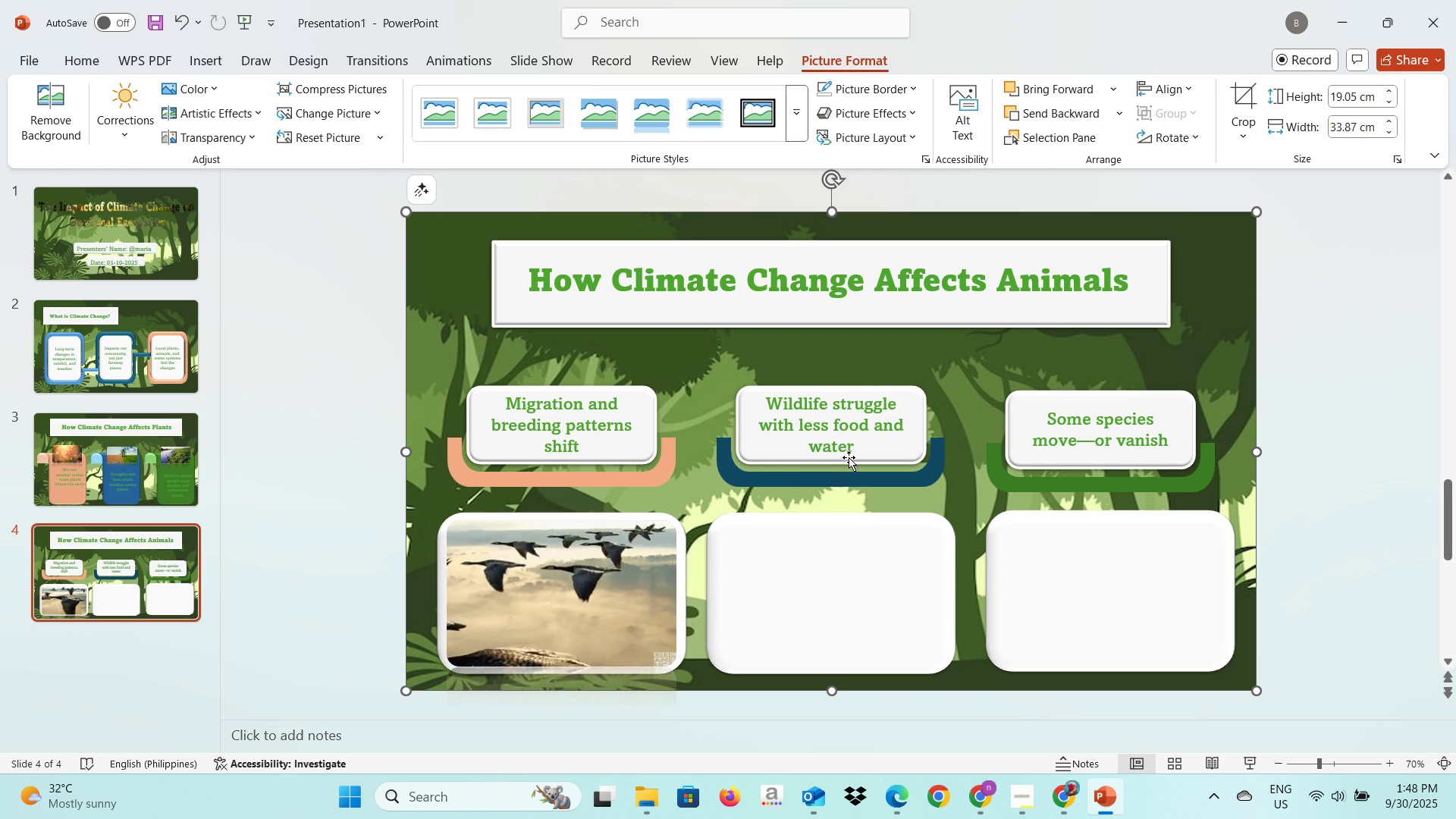 
left_click([851, 450])